 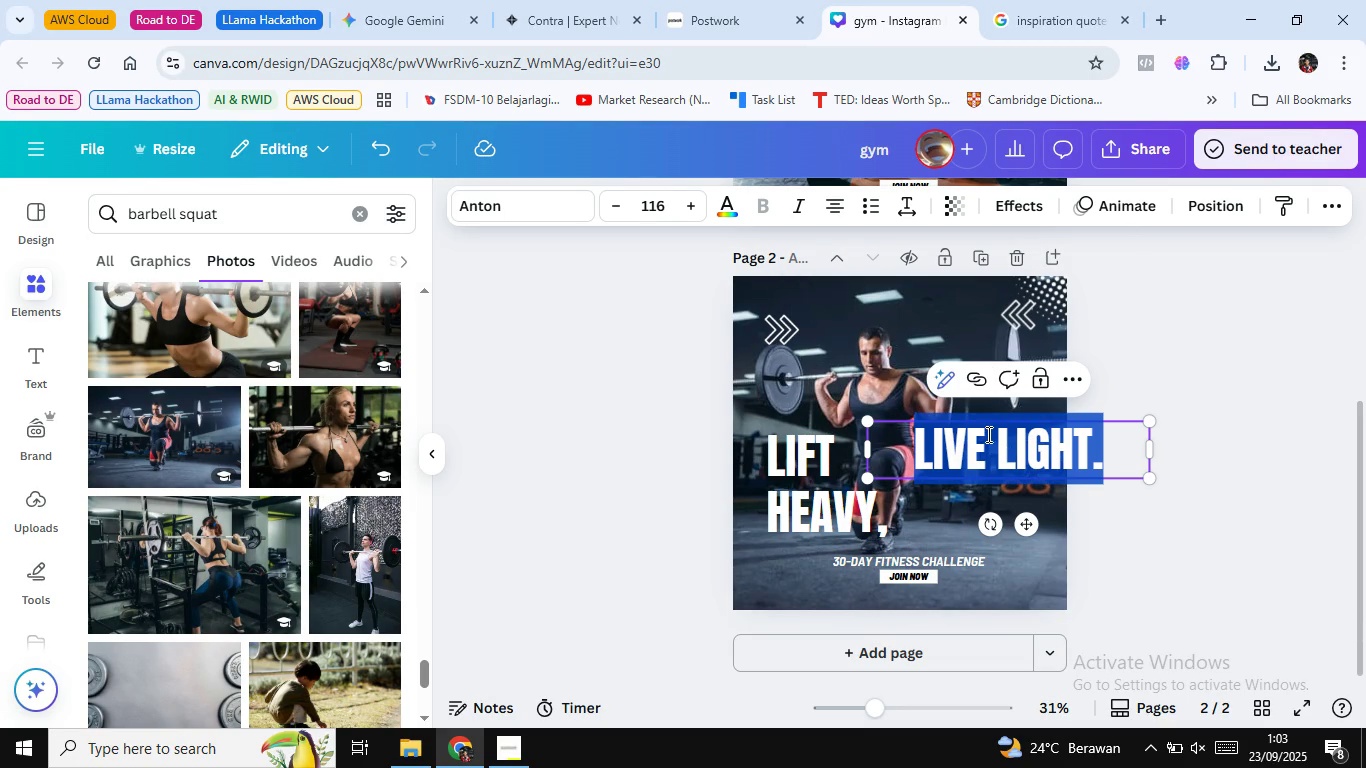 
left_click([900, 205])
 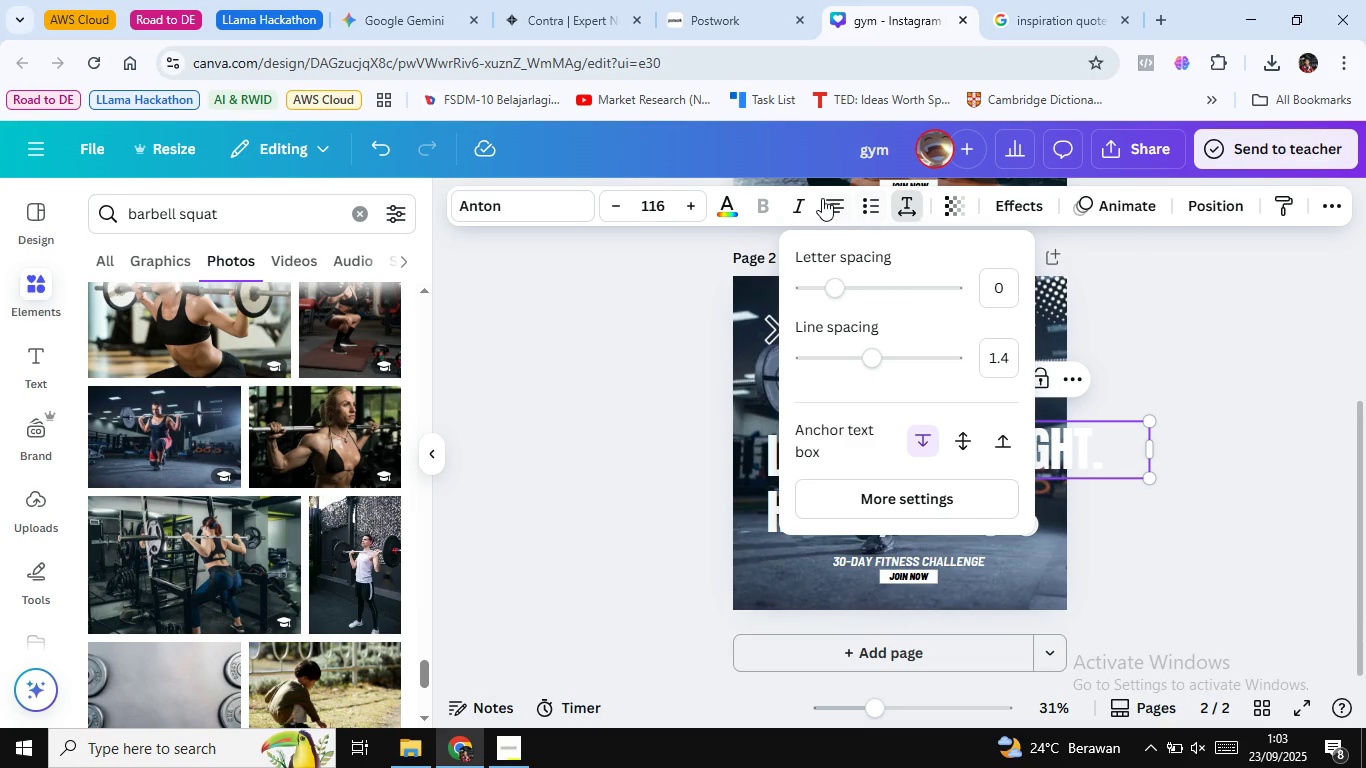 
left_click([822, 198])
 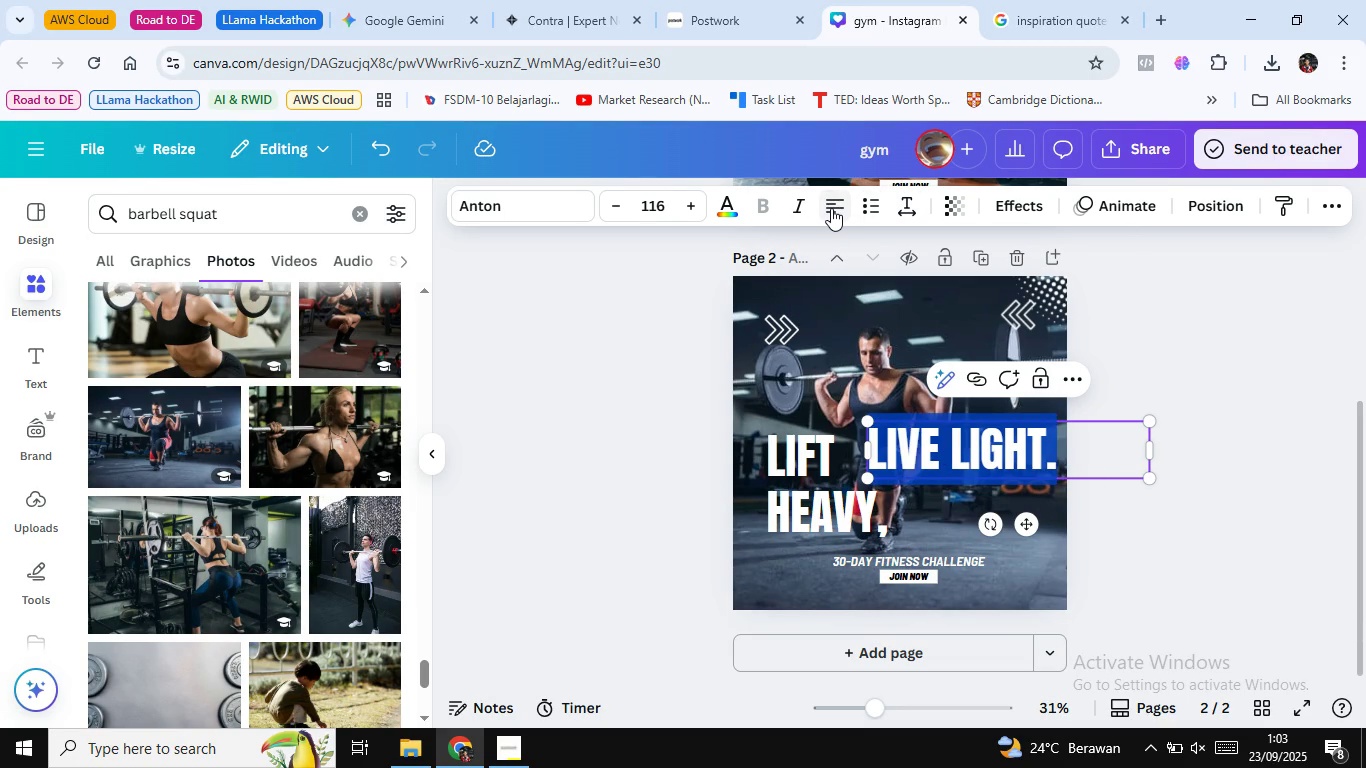 
left_click([831, 208])
 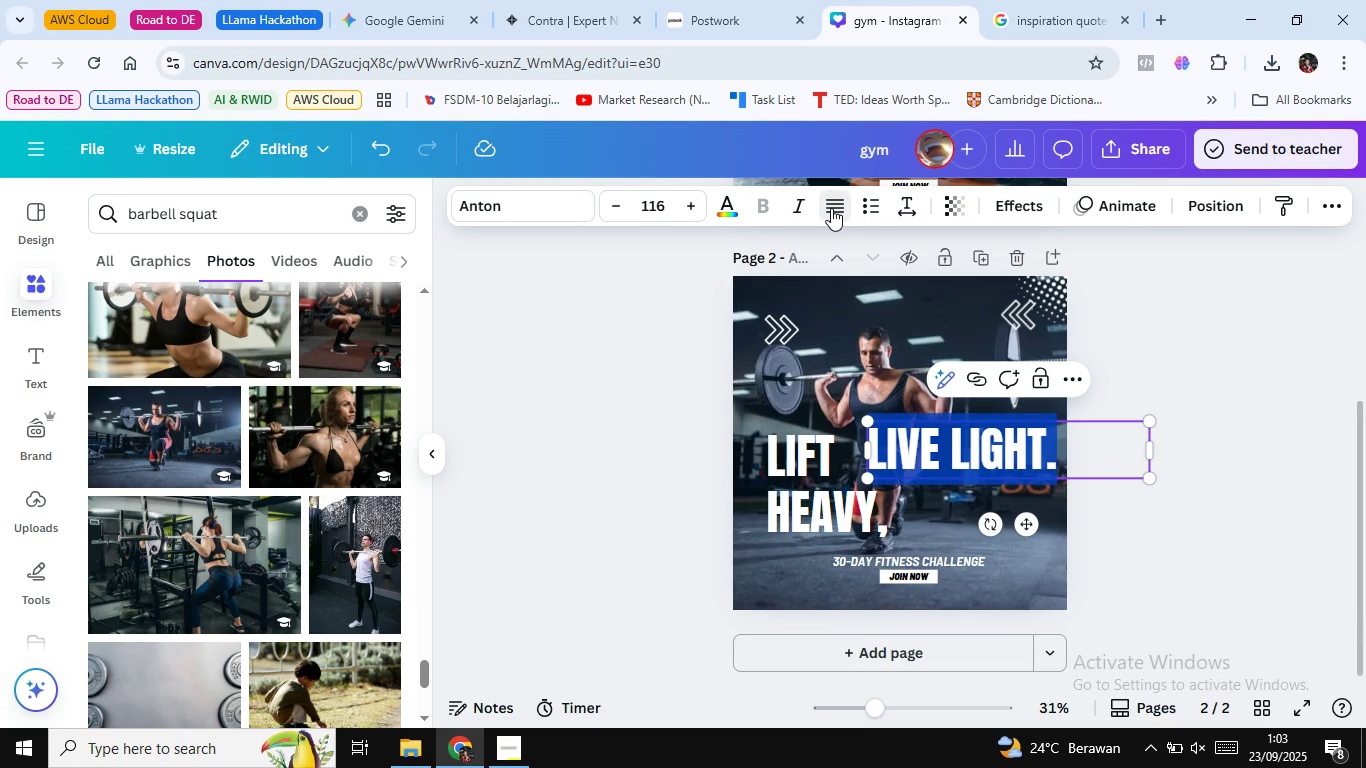 
left_click([831, 208])
 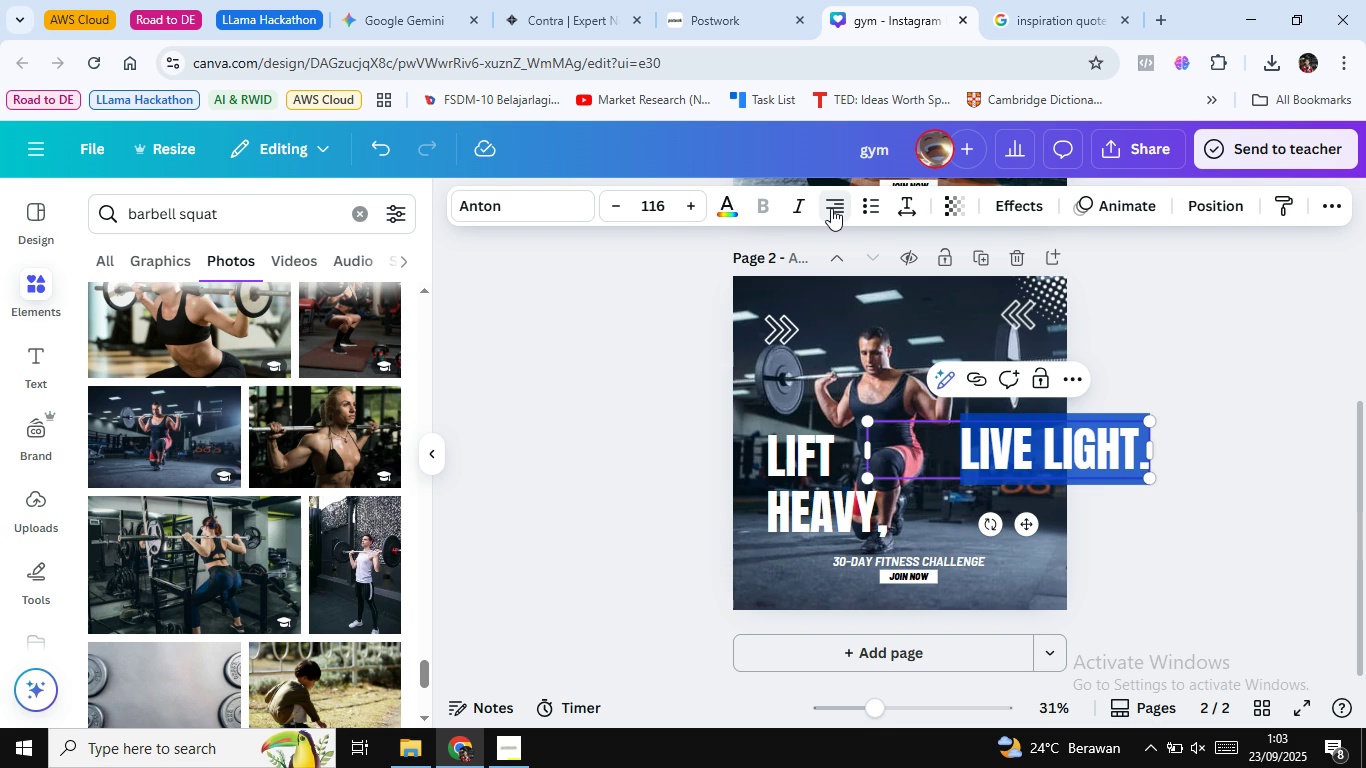 
left_click([831, 208])
 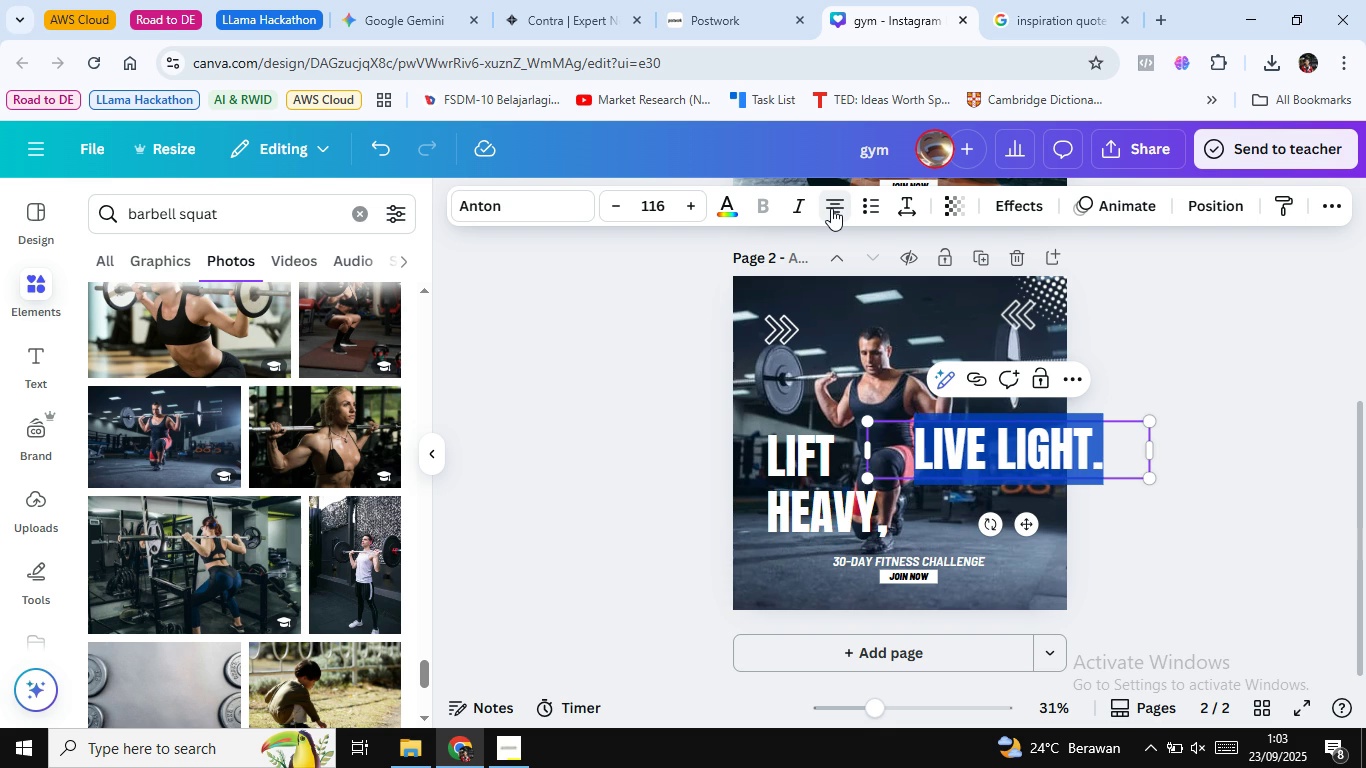 
left_click([831, 208])